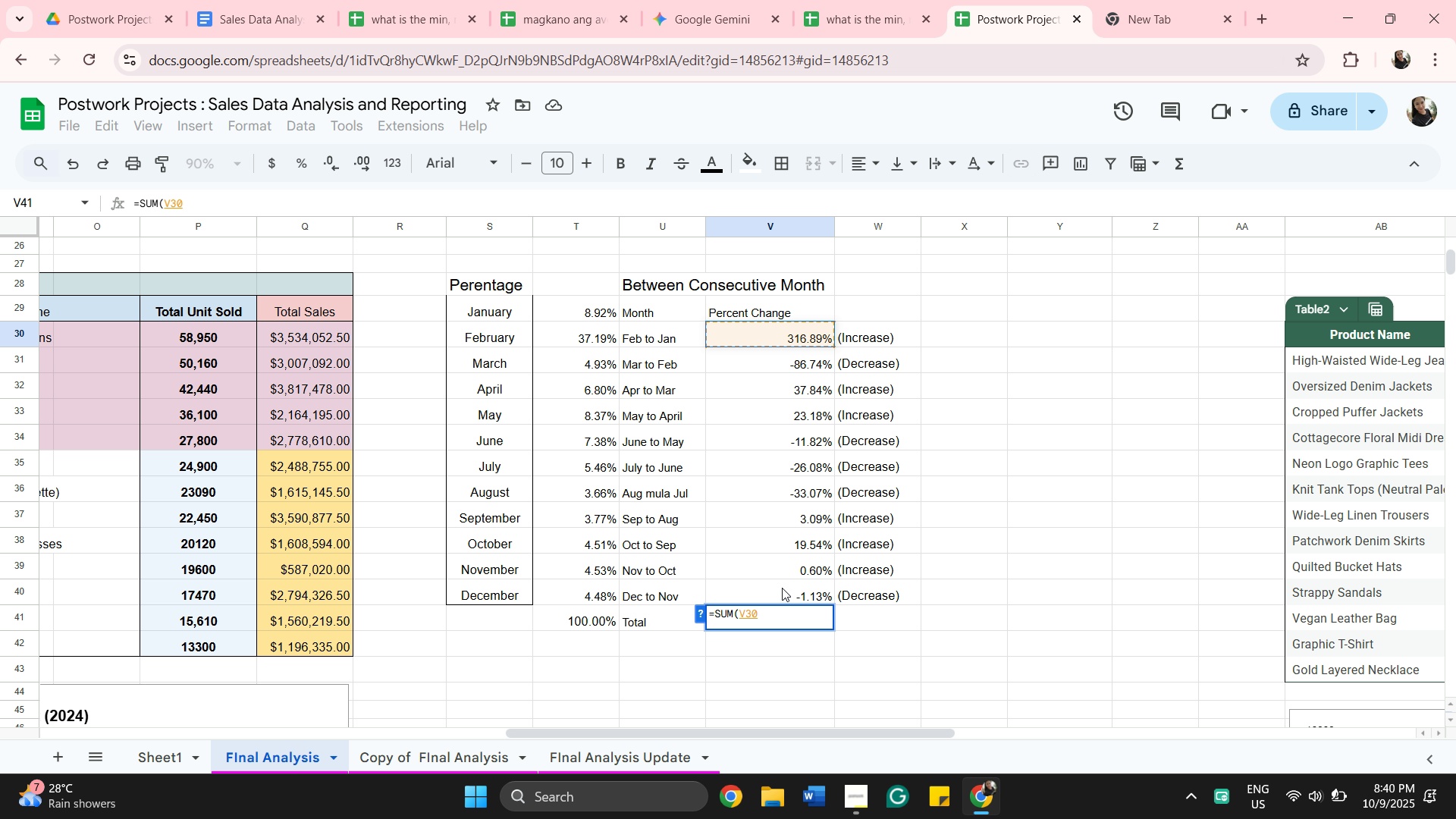 
hold_key(key=ShiftLeft, duration=0.88)
left_click([781, 598])
 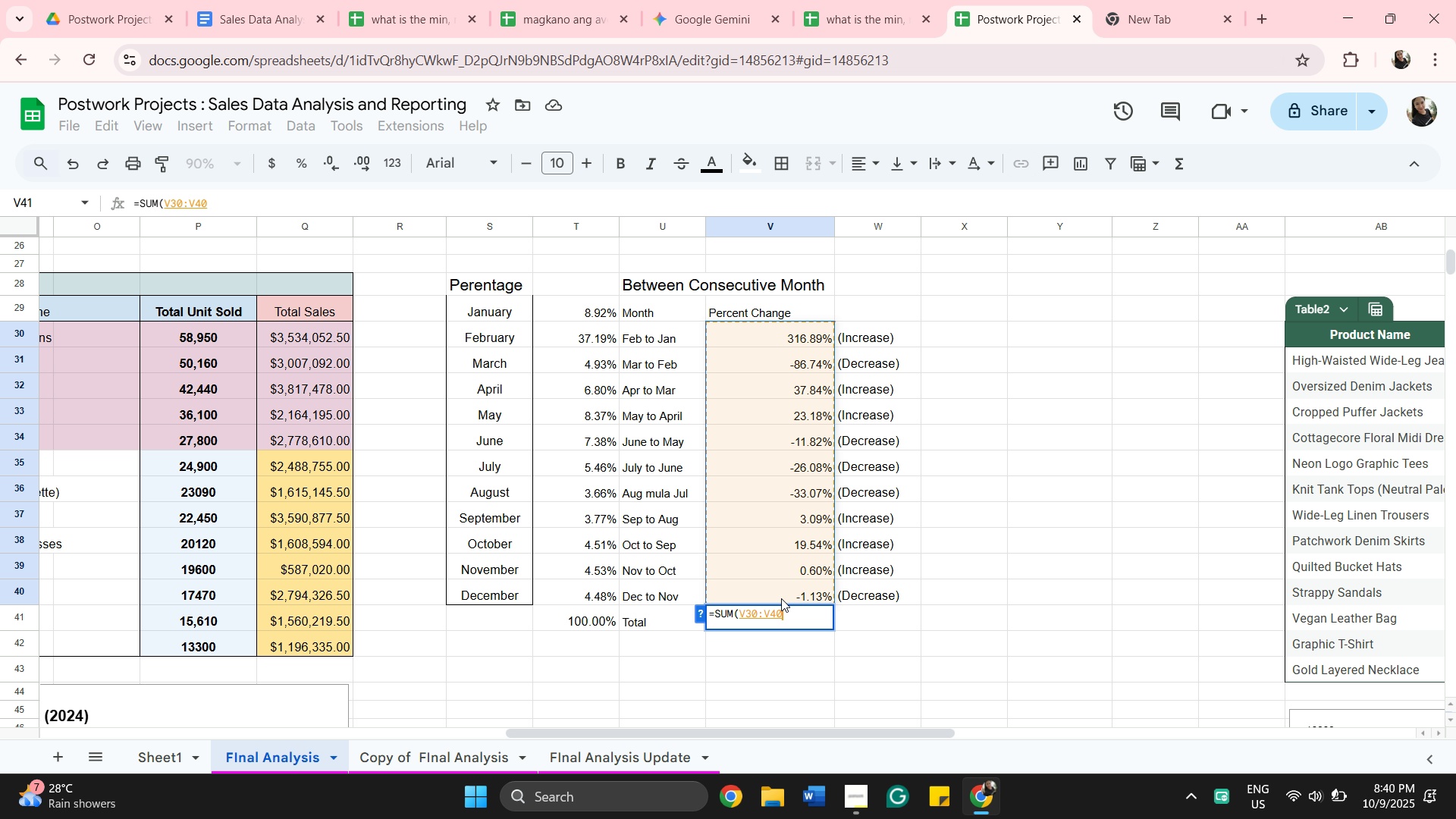 
key(Enter)
 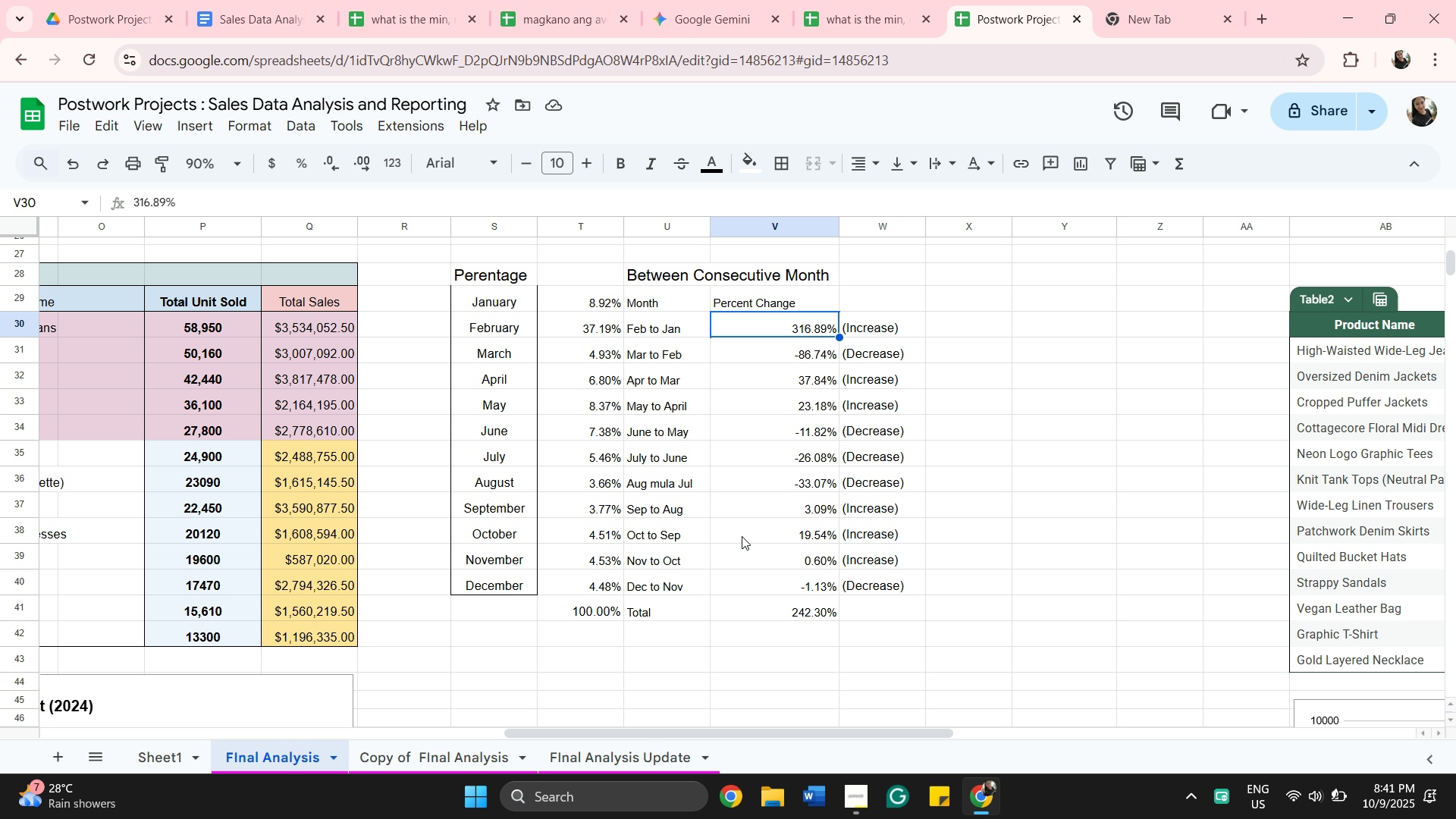 
wait(31.15)
 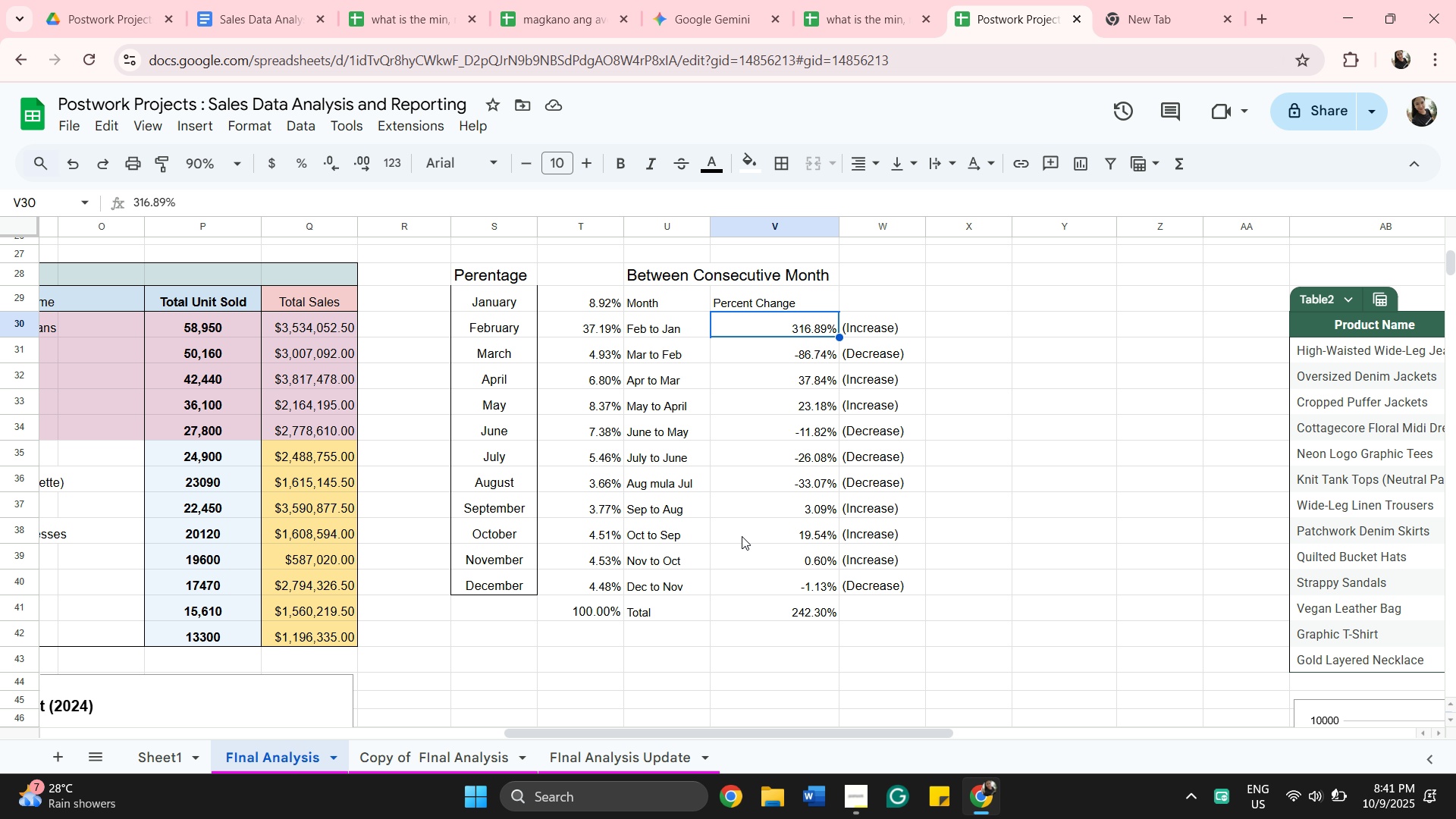 
left_click_drag(start_coordinate=[886, 729], to_coordinate=[916, 733])
 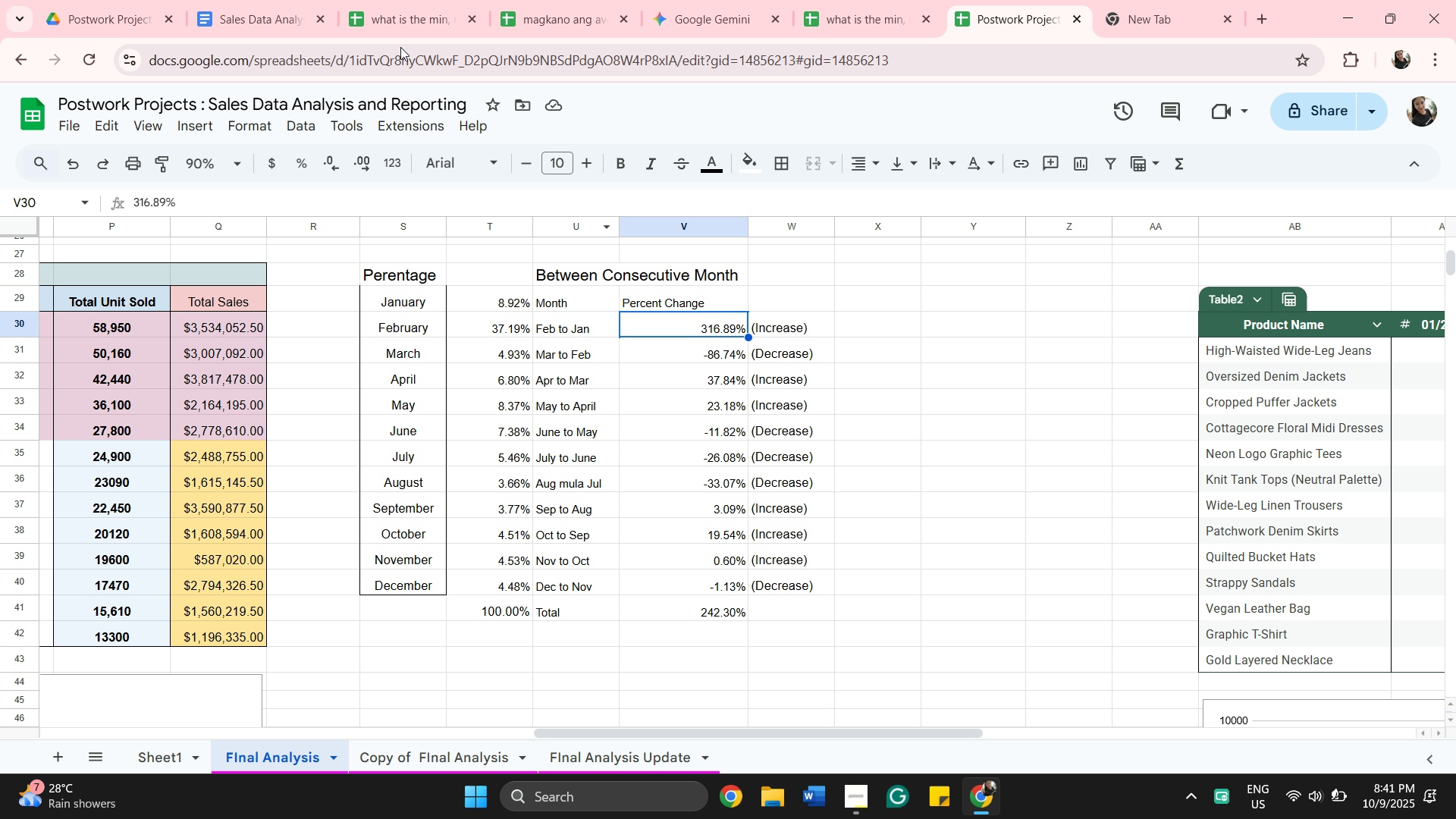 
left_click([283, 5])
 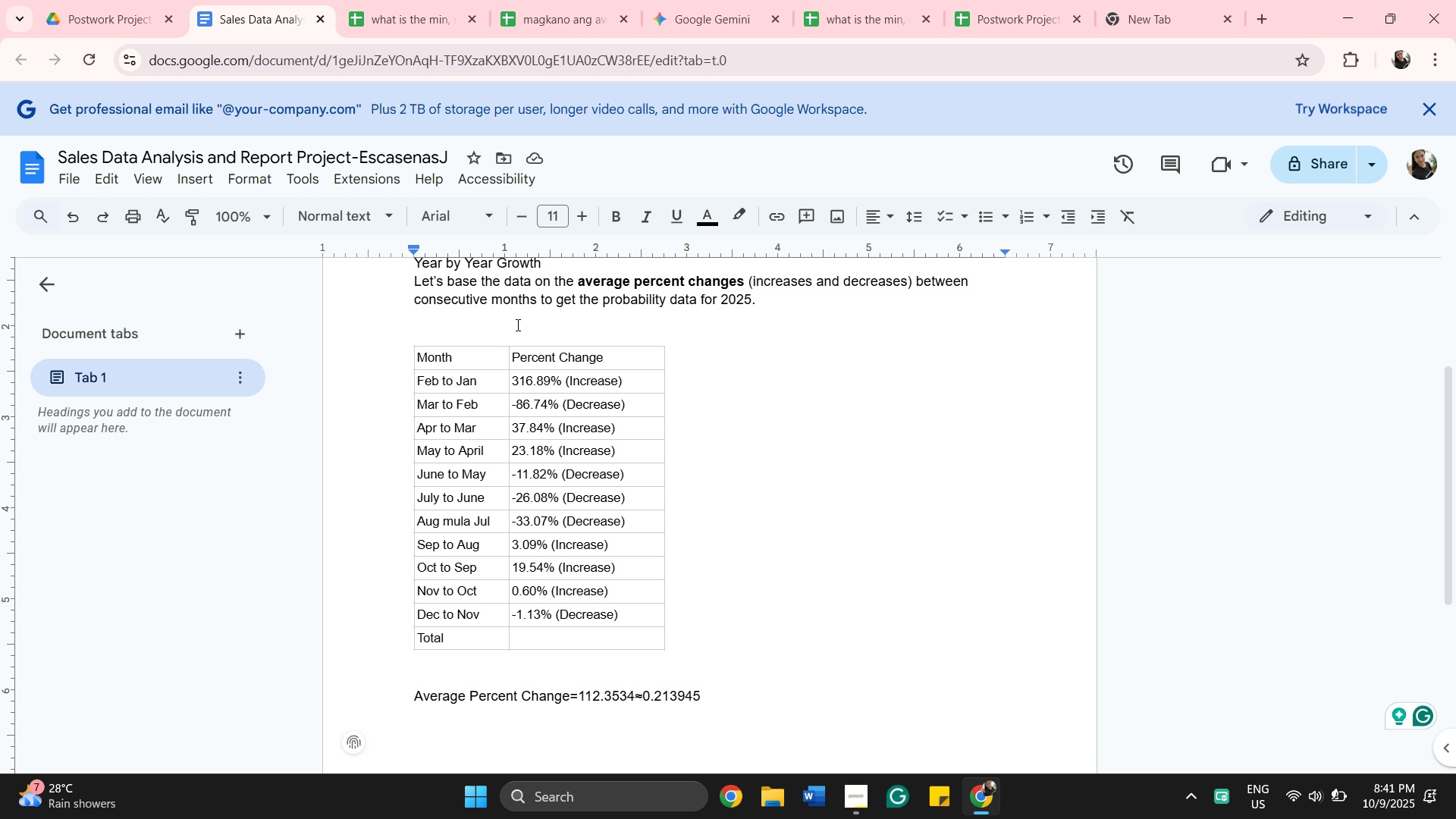 
scroll: coordinate [973, 491], scroll_direction: up, amount: 3.0
 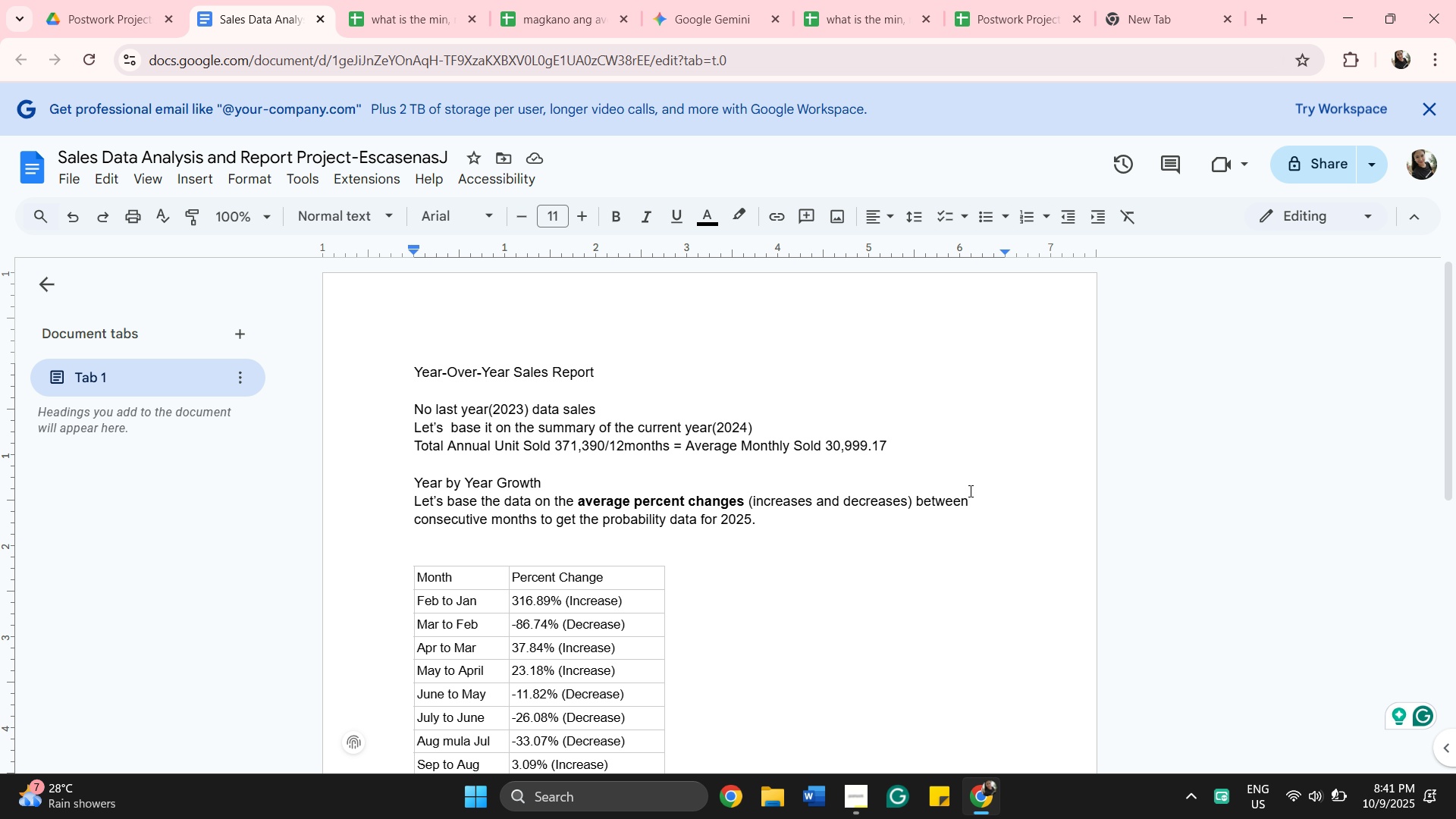 
scroll: coordinate [876, 613], scroll_direction: down, amount: 2.0
 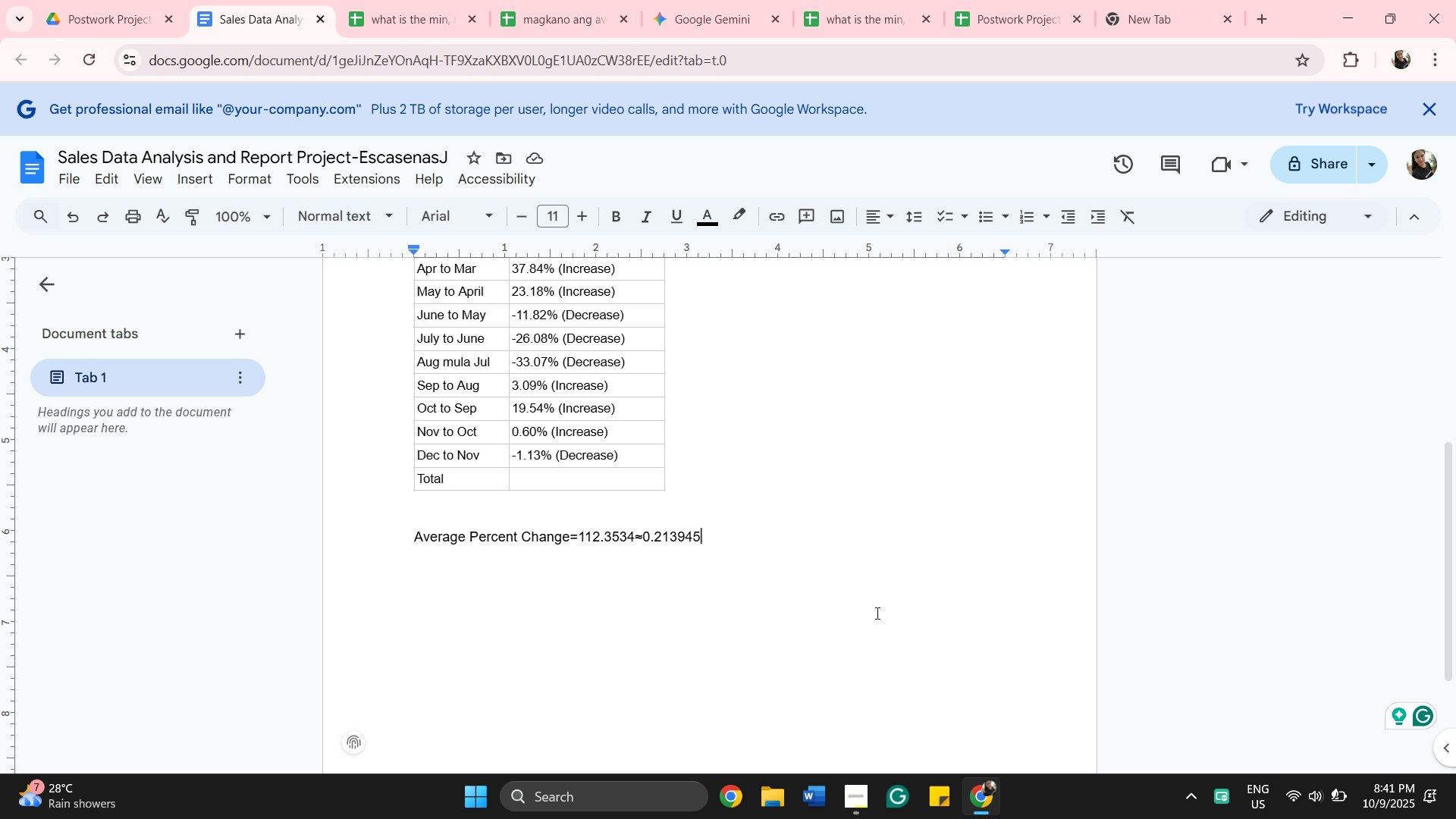 
scroll: coordinate [876, 613], scroll_direction: up, amount: 2.0